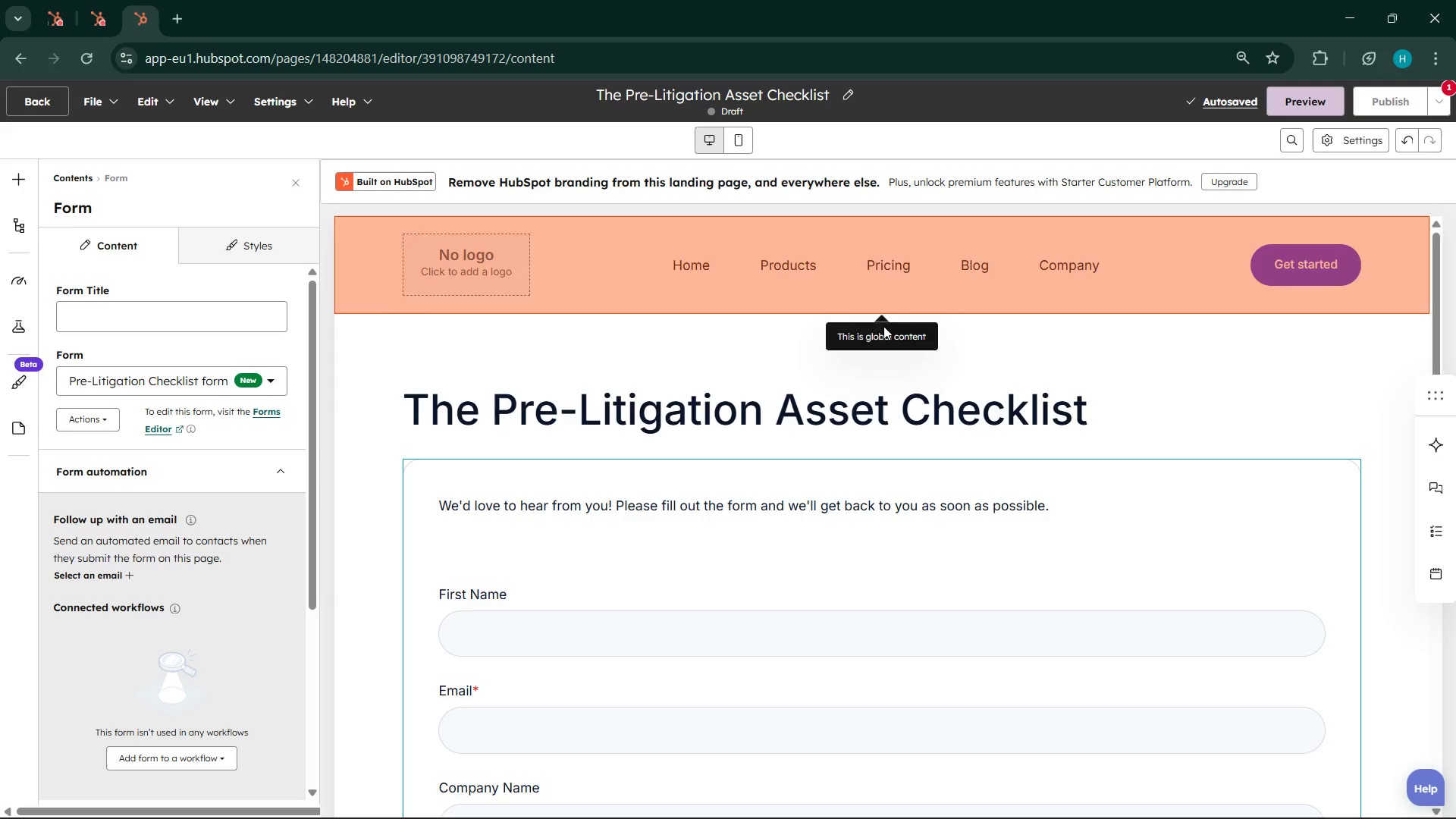 
scroll: coordinate [917, 371], scroll_direction: down, amount: 16.0
 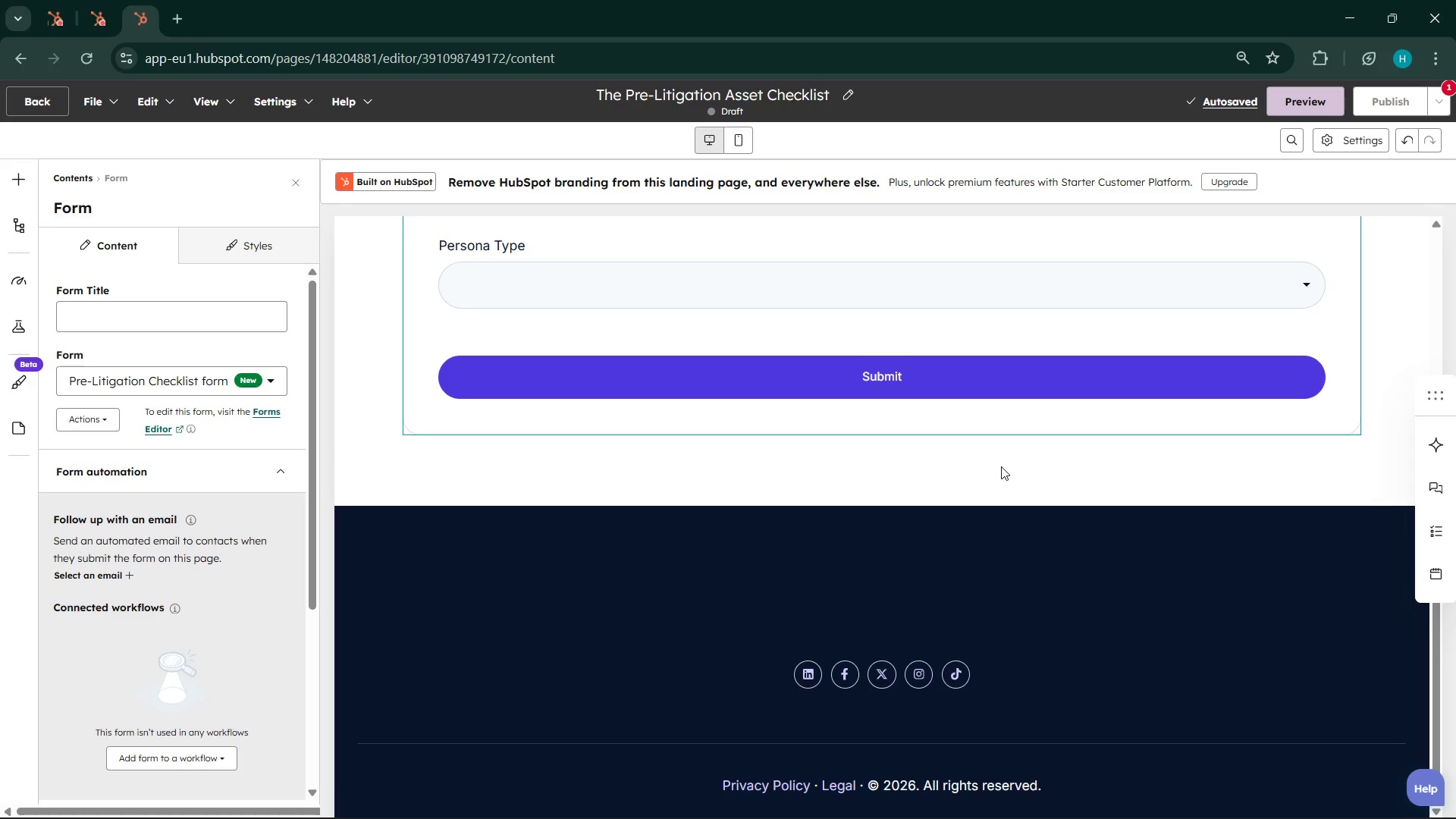 
scroll: coordinate [1002, 451], scroll_direction: up, amount: 11.0
 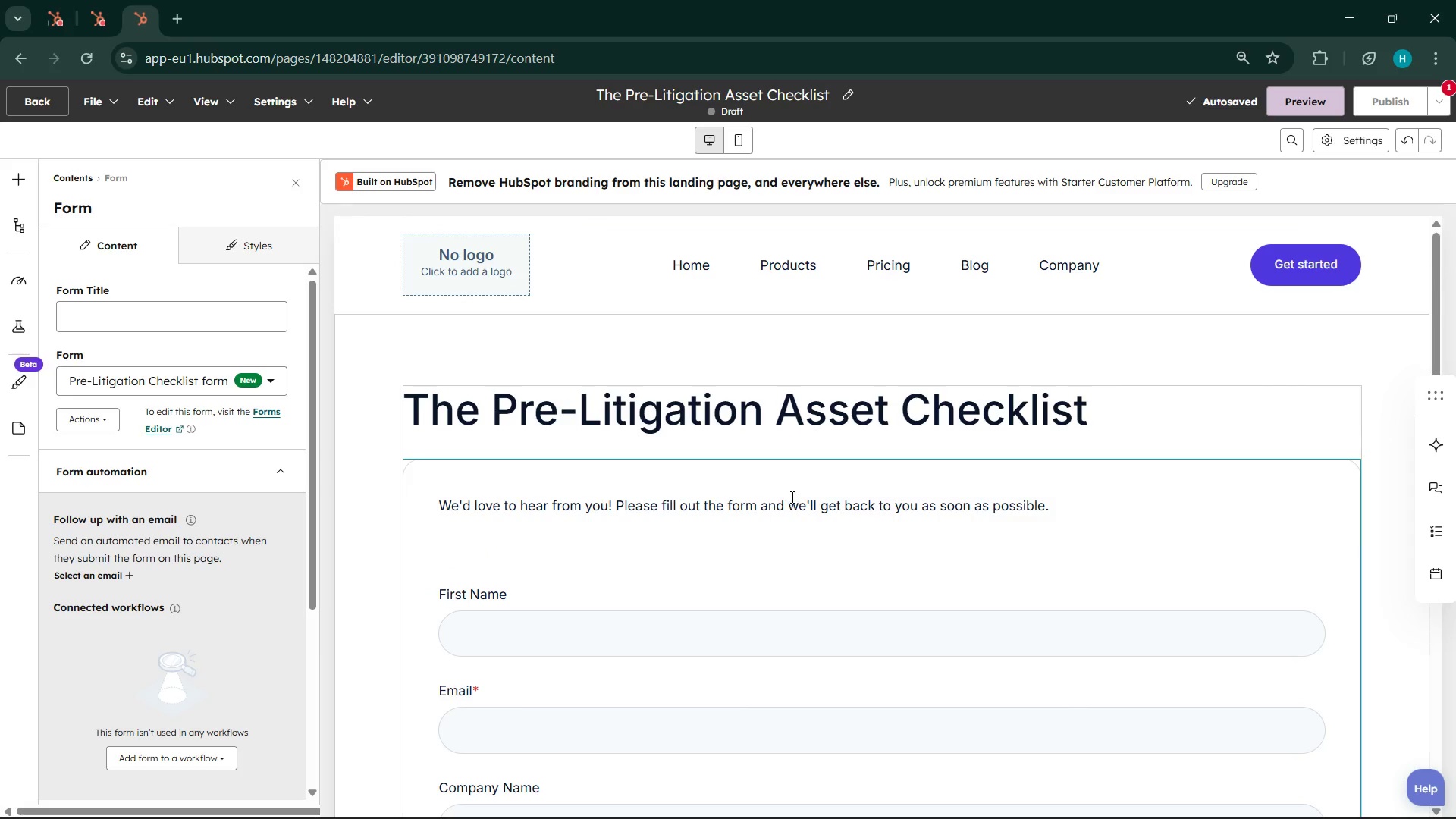 
left_click([740, 398])
 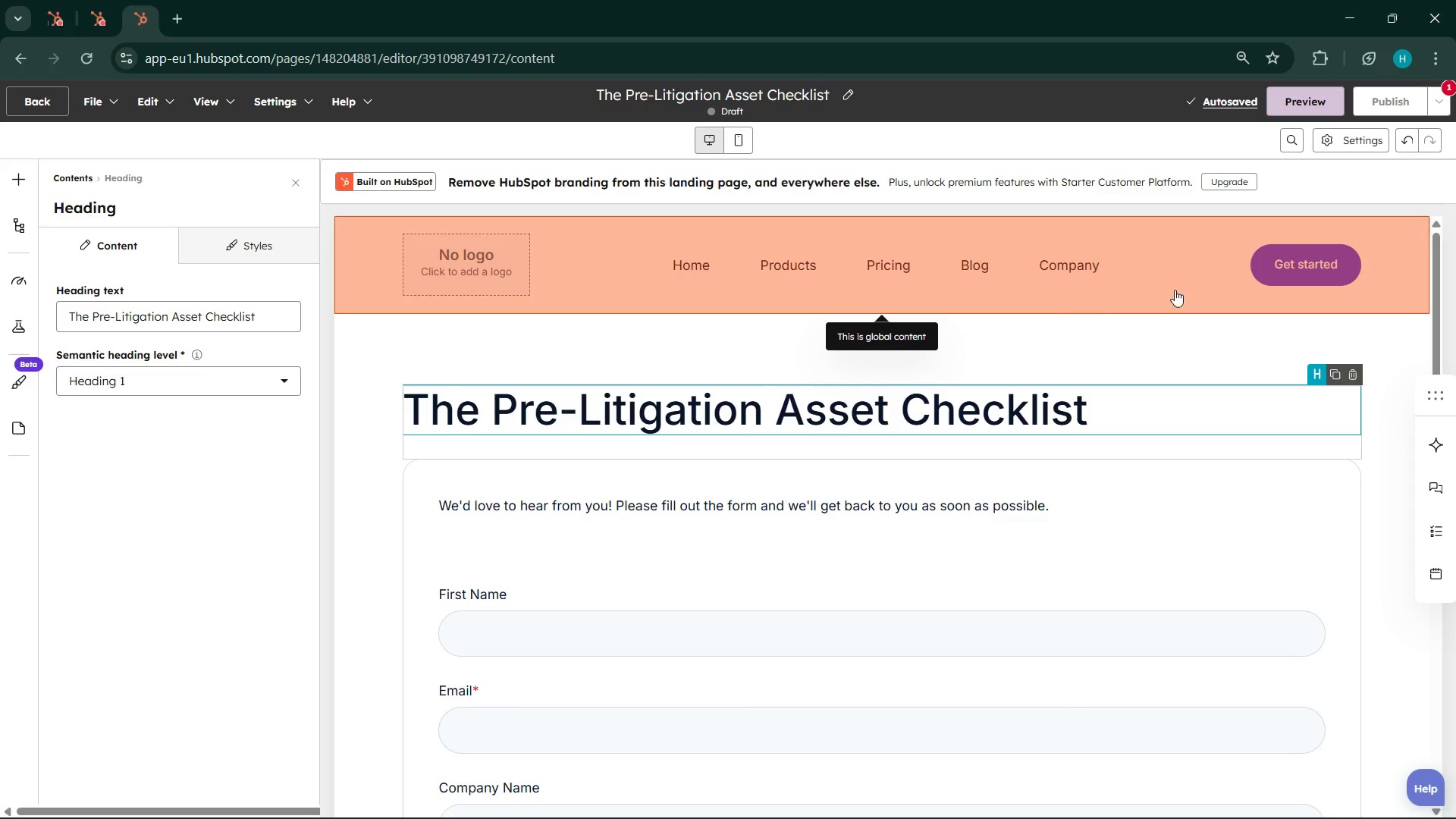 
left_click([1173, 259])
 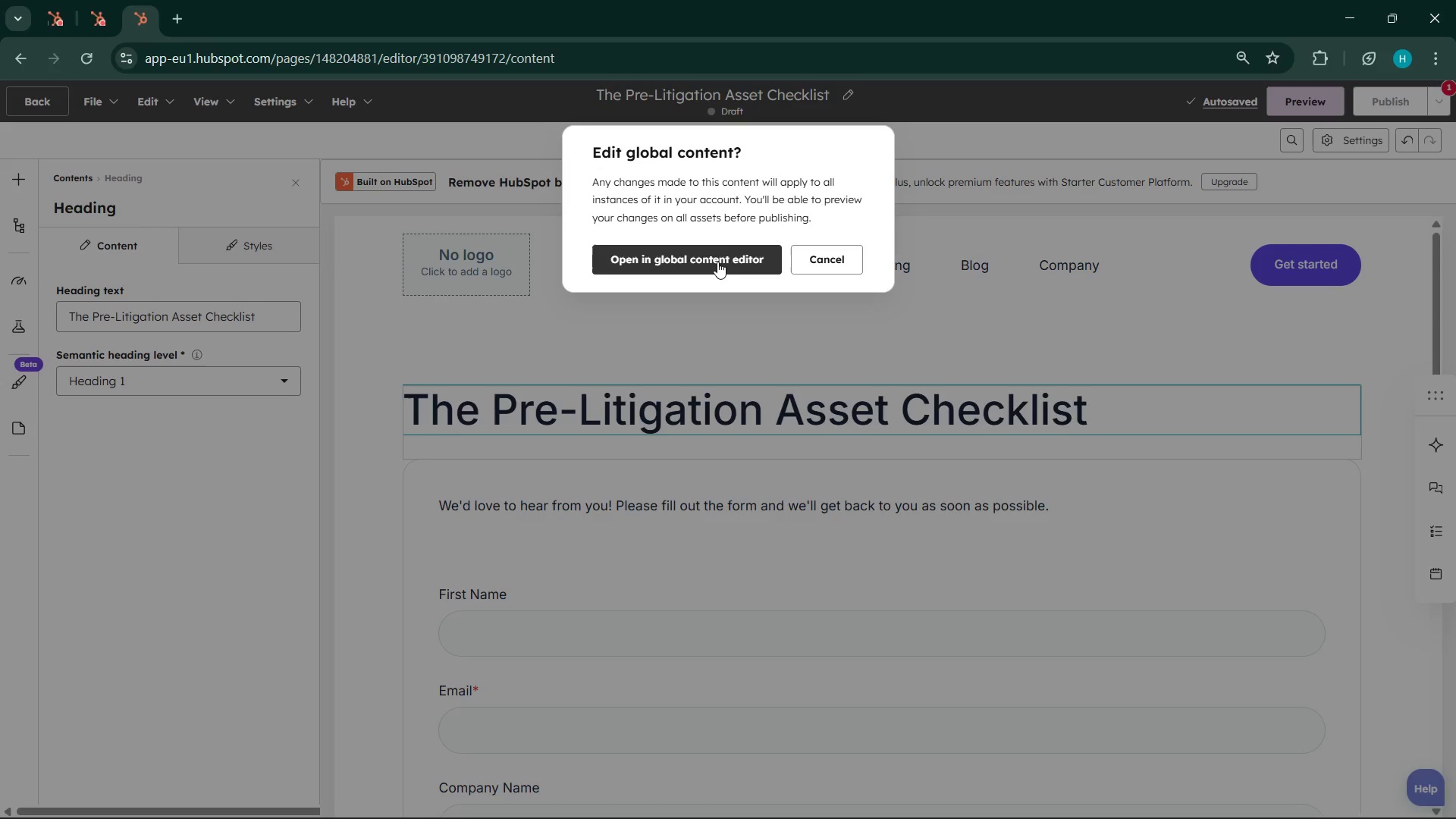 
left_click([717, 262])
 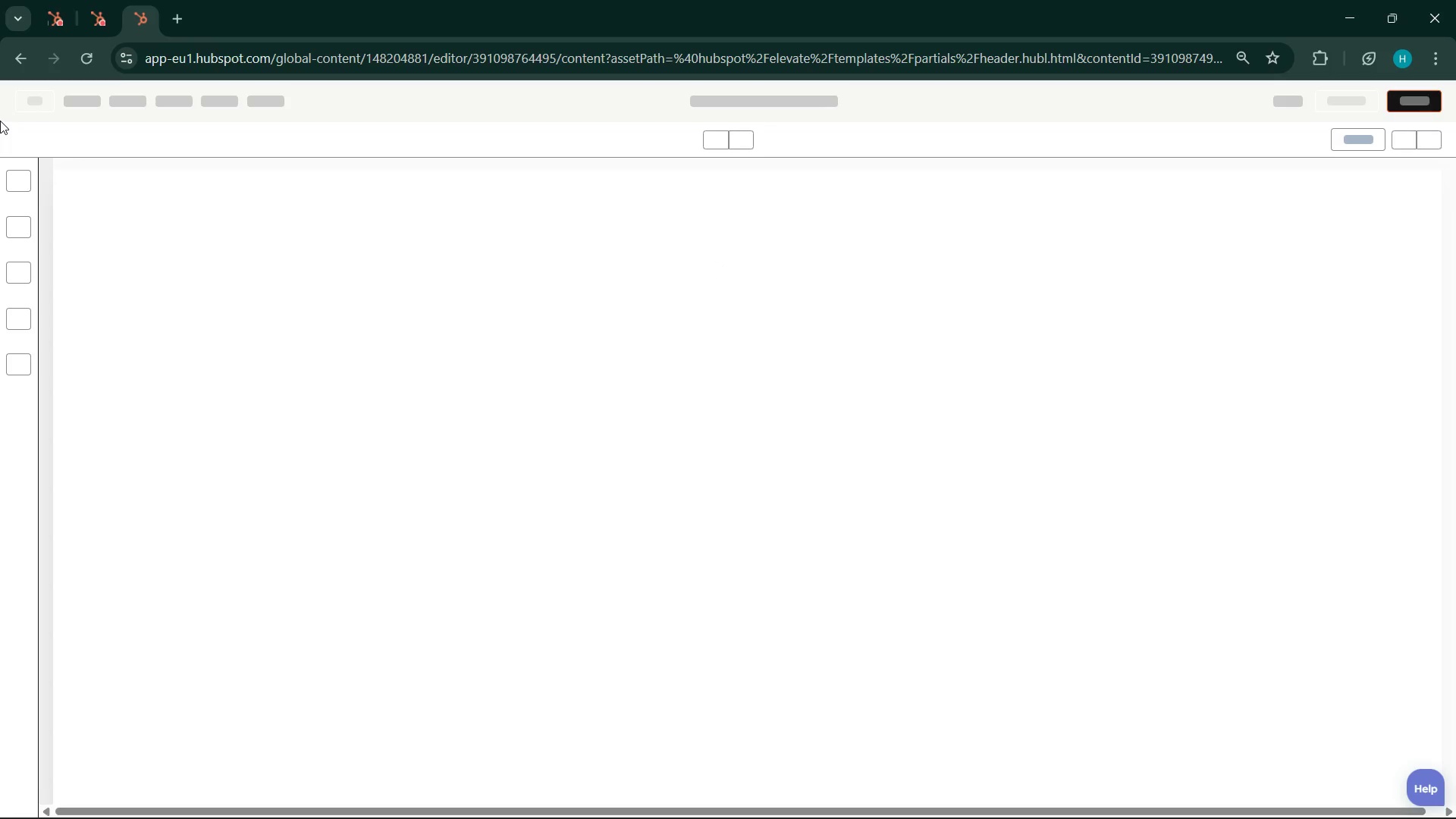 
mouse_move([21, 55])
 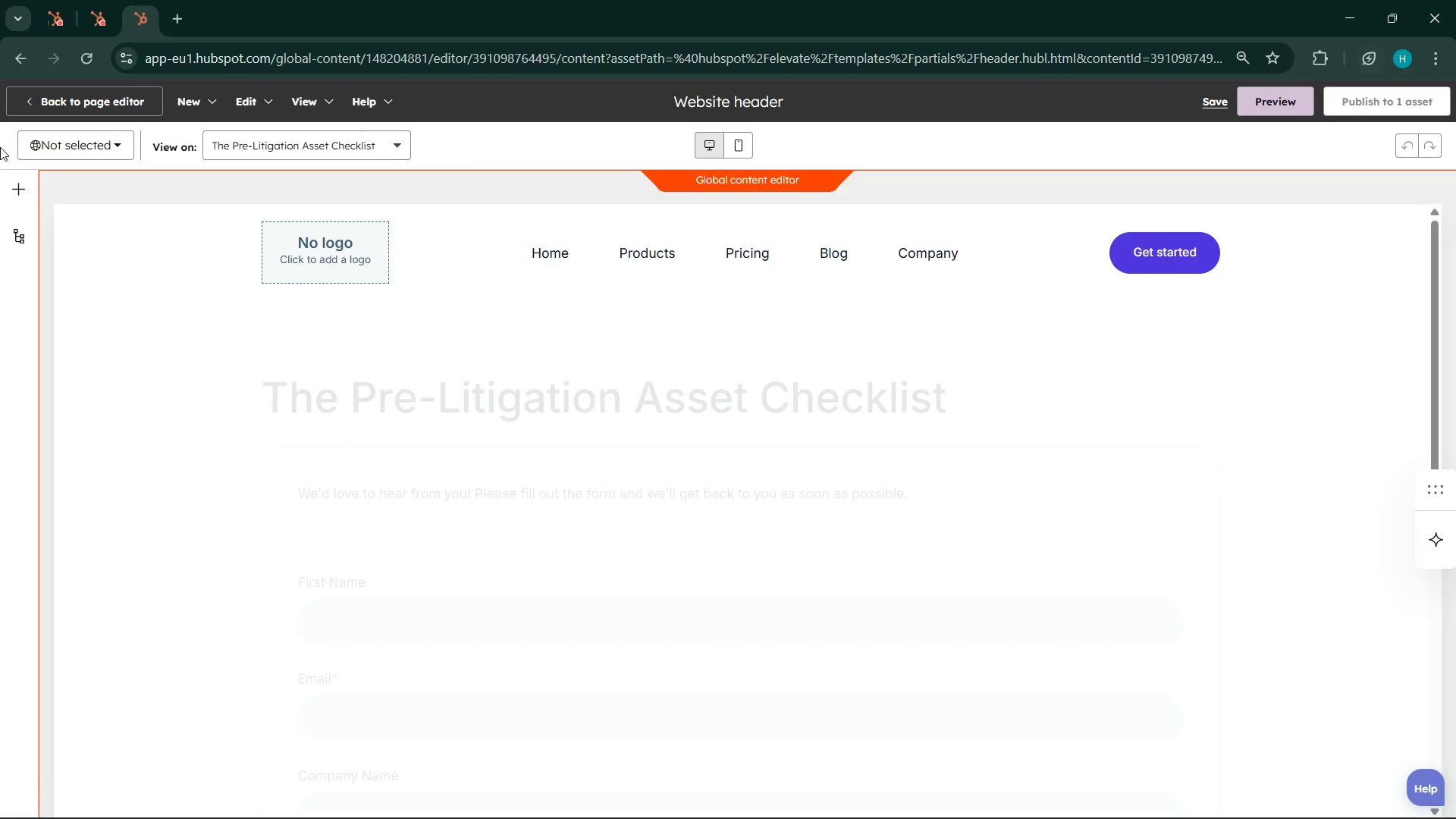 
left_click([75, 100])
 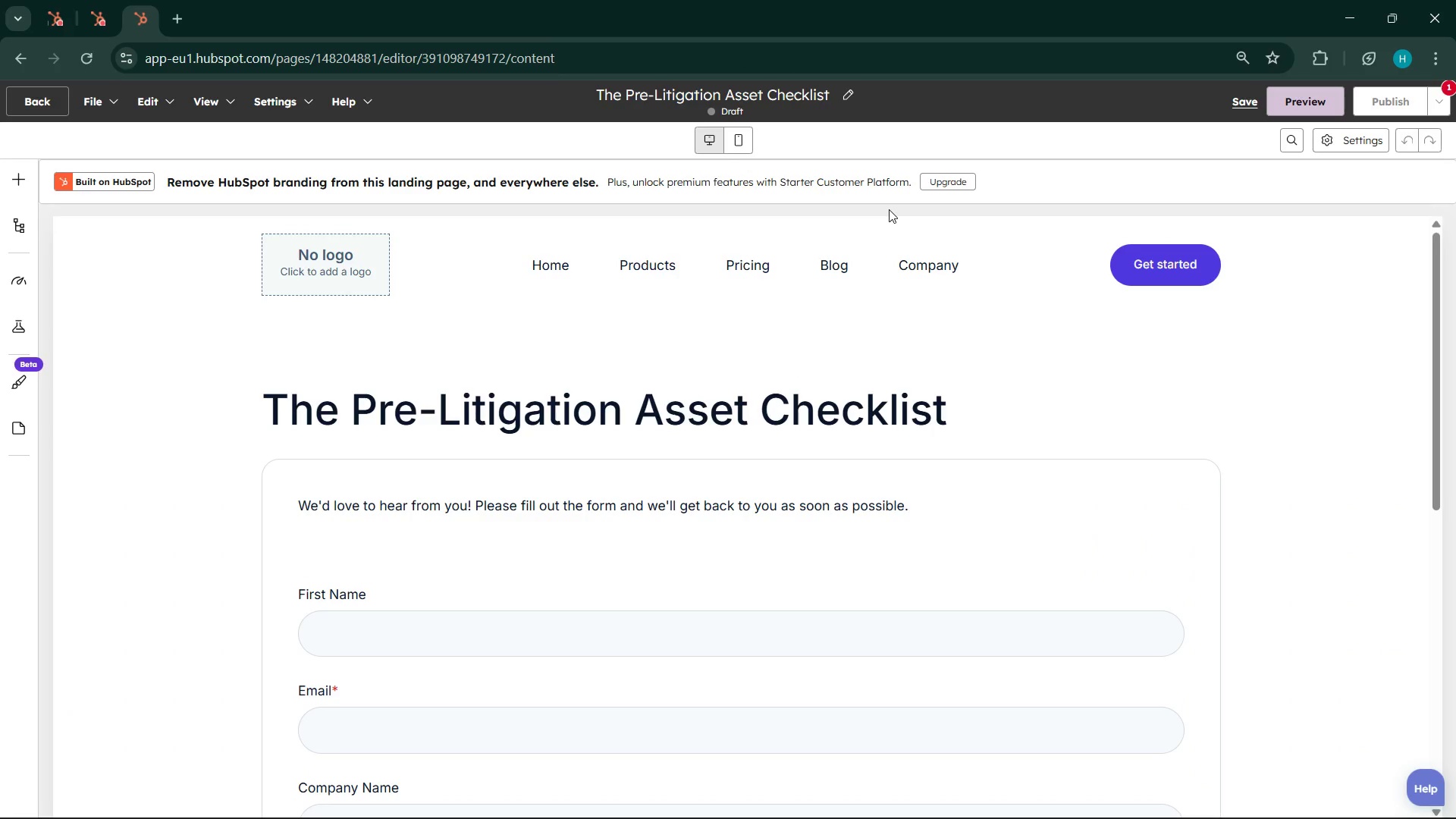 
wait(9.36)
 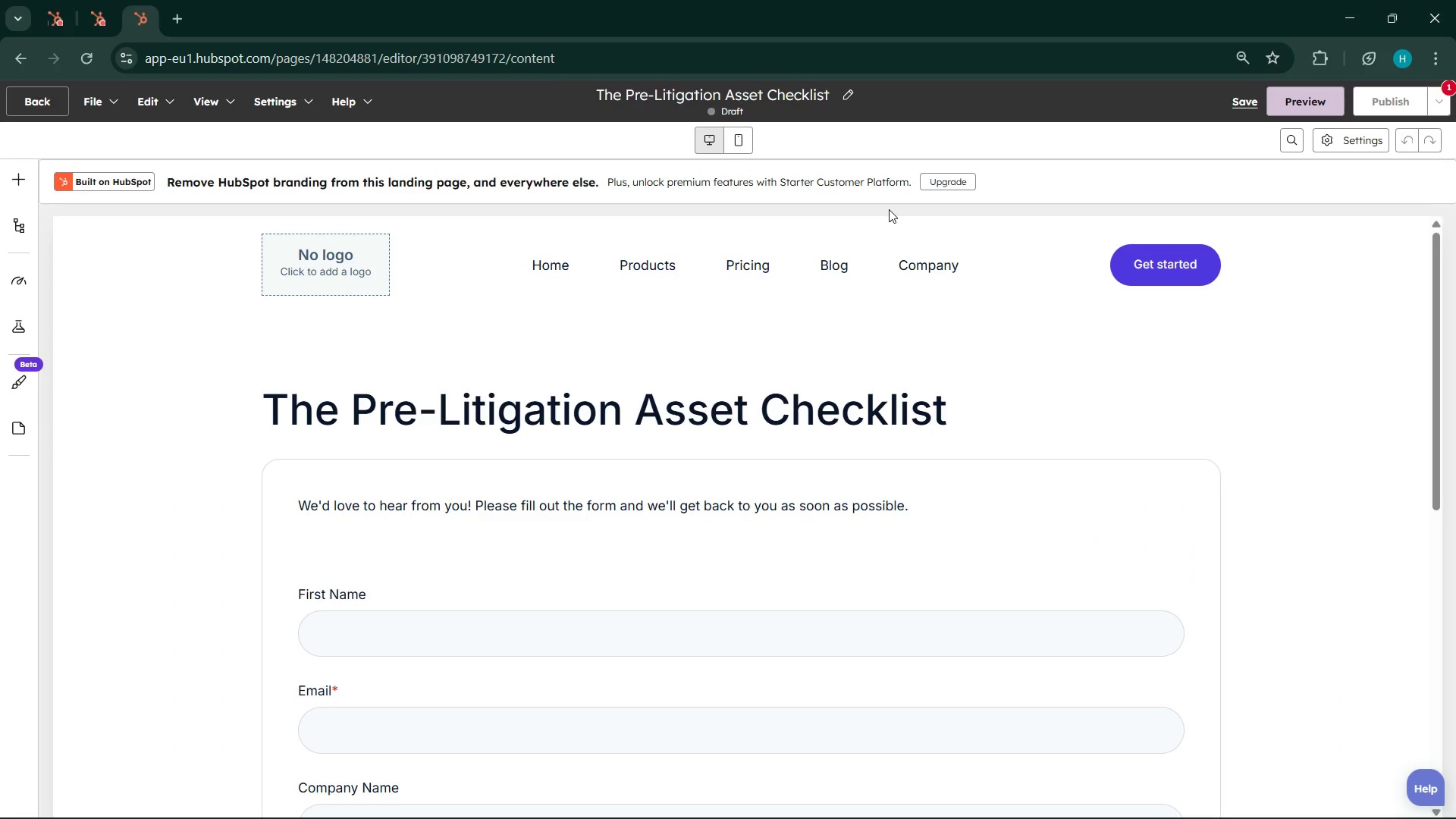 
left_click([1301, 188])
 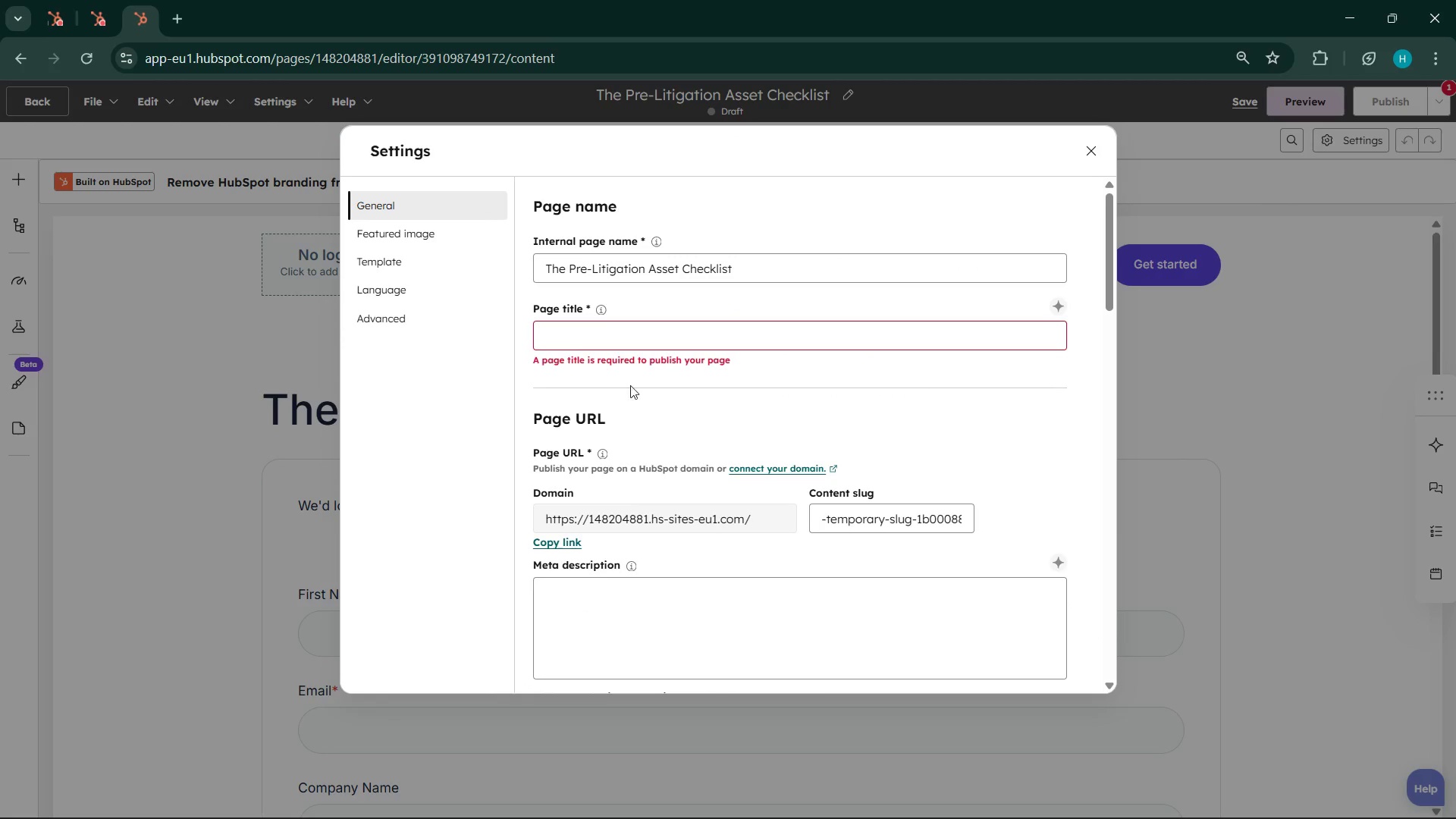 
left_click([622, 345])
 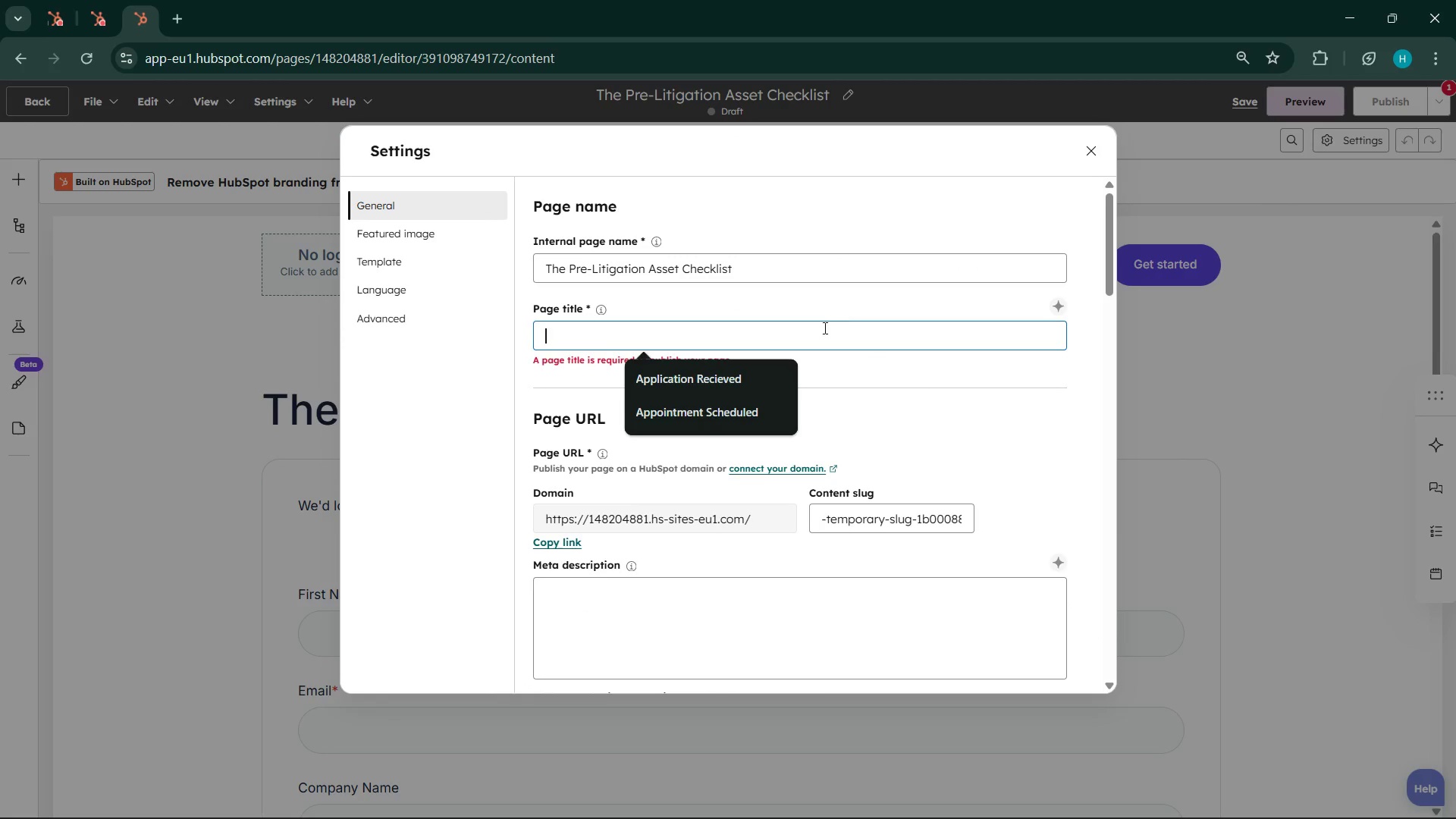 
left_click([802, 334])
 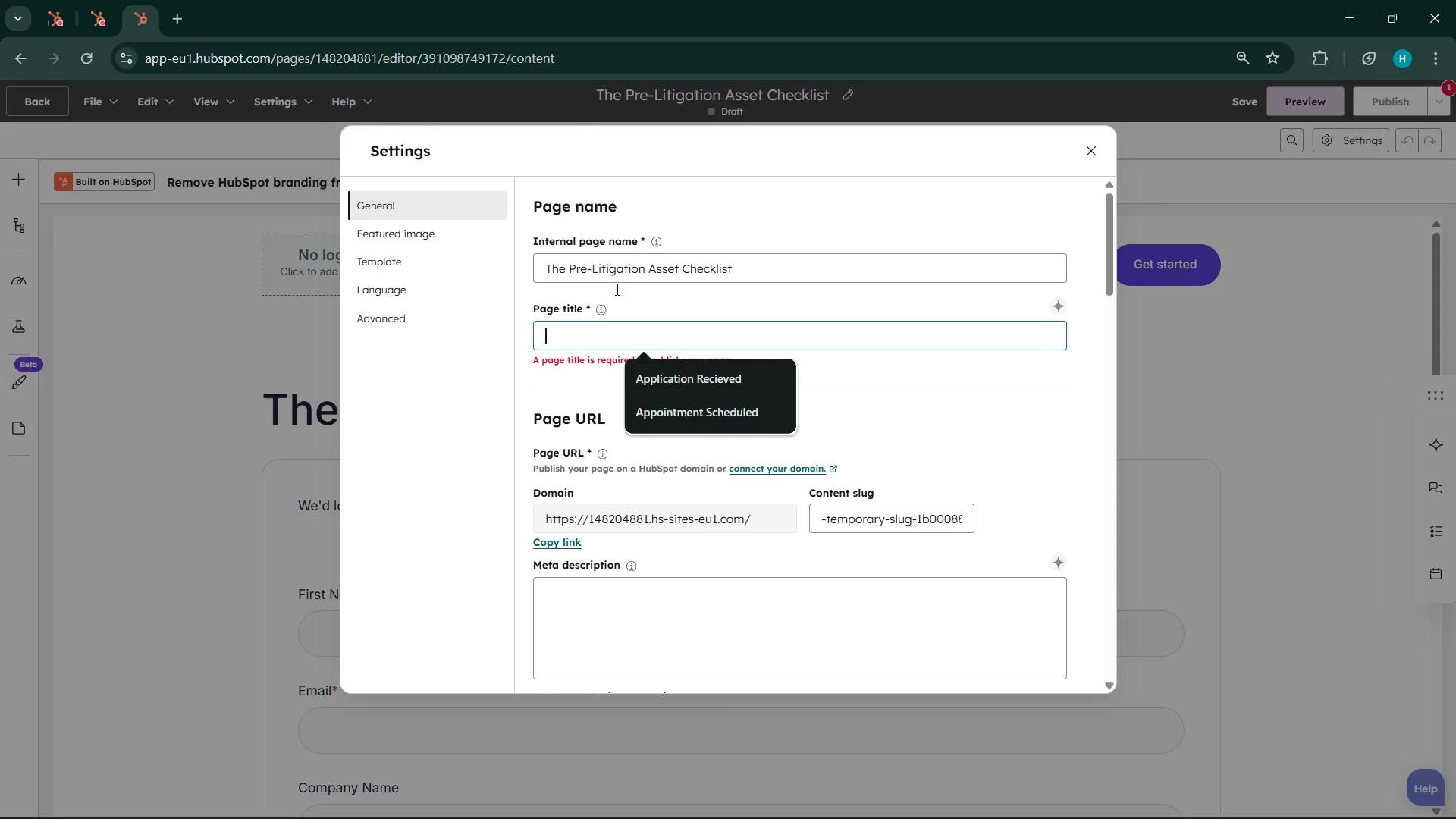 
double_click([620, 275])
 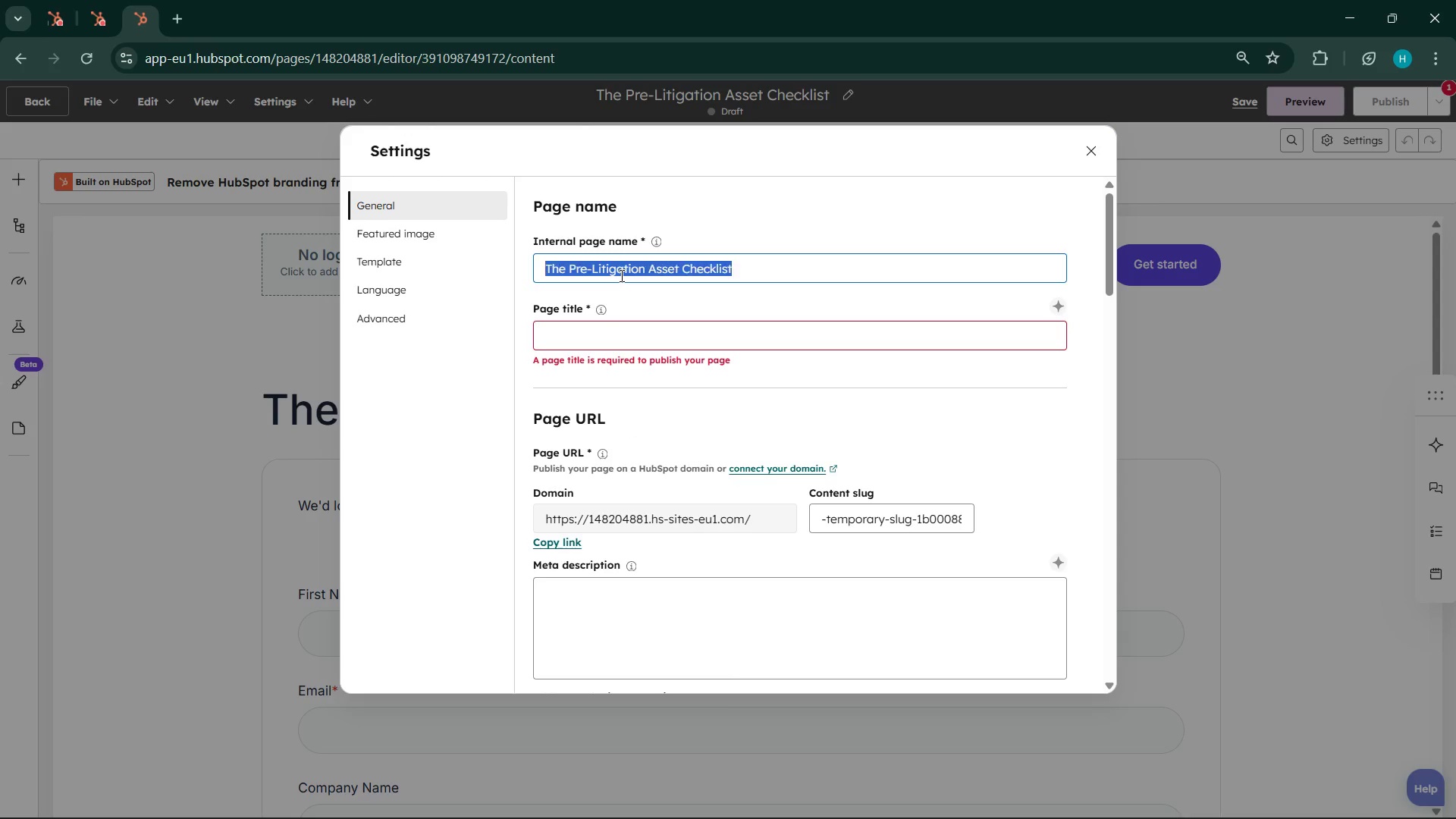 
triple_click([620, 275])
 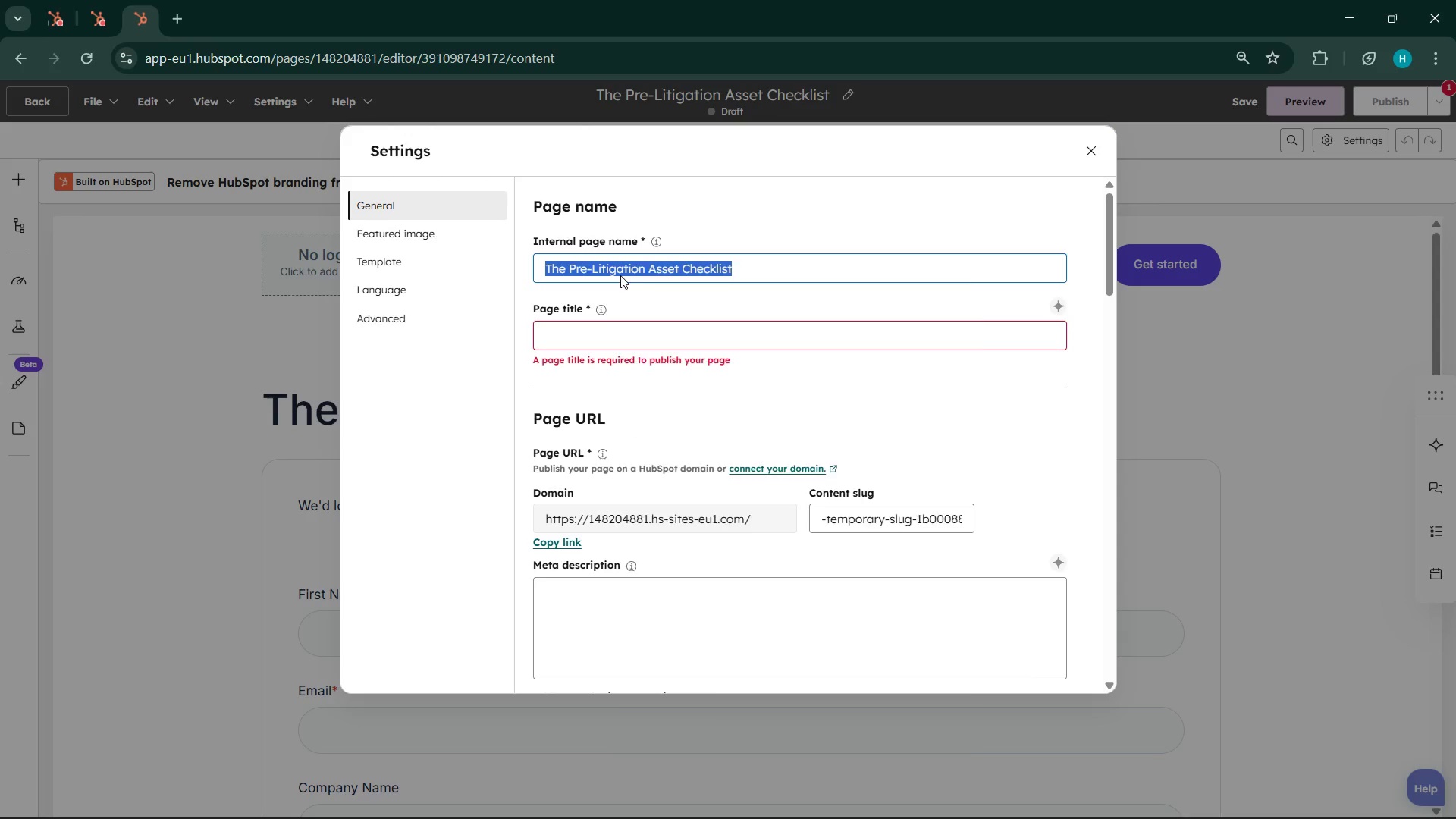 
right_click([620, 275])
 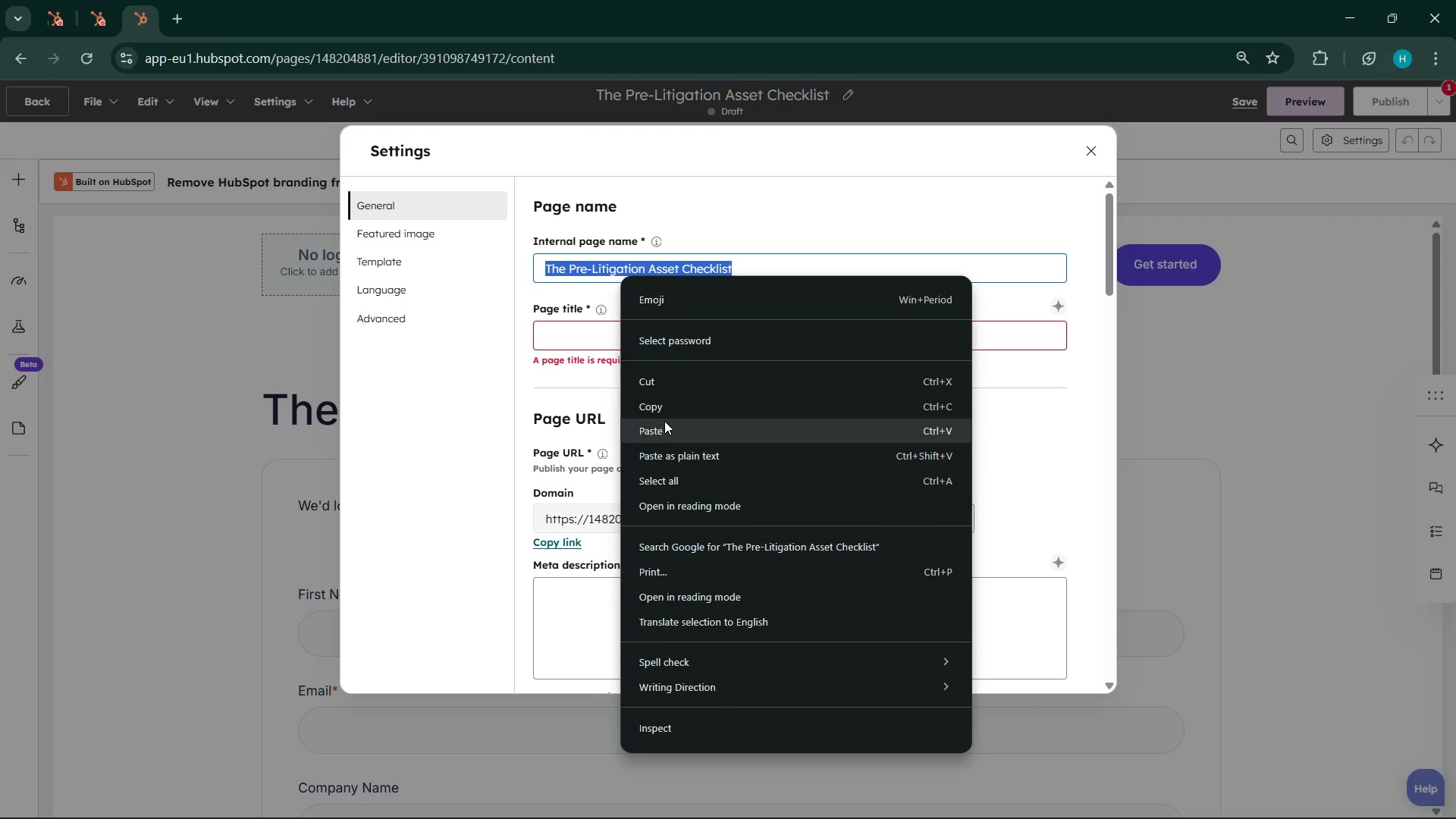 
left_click([663, 415])
 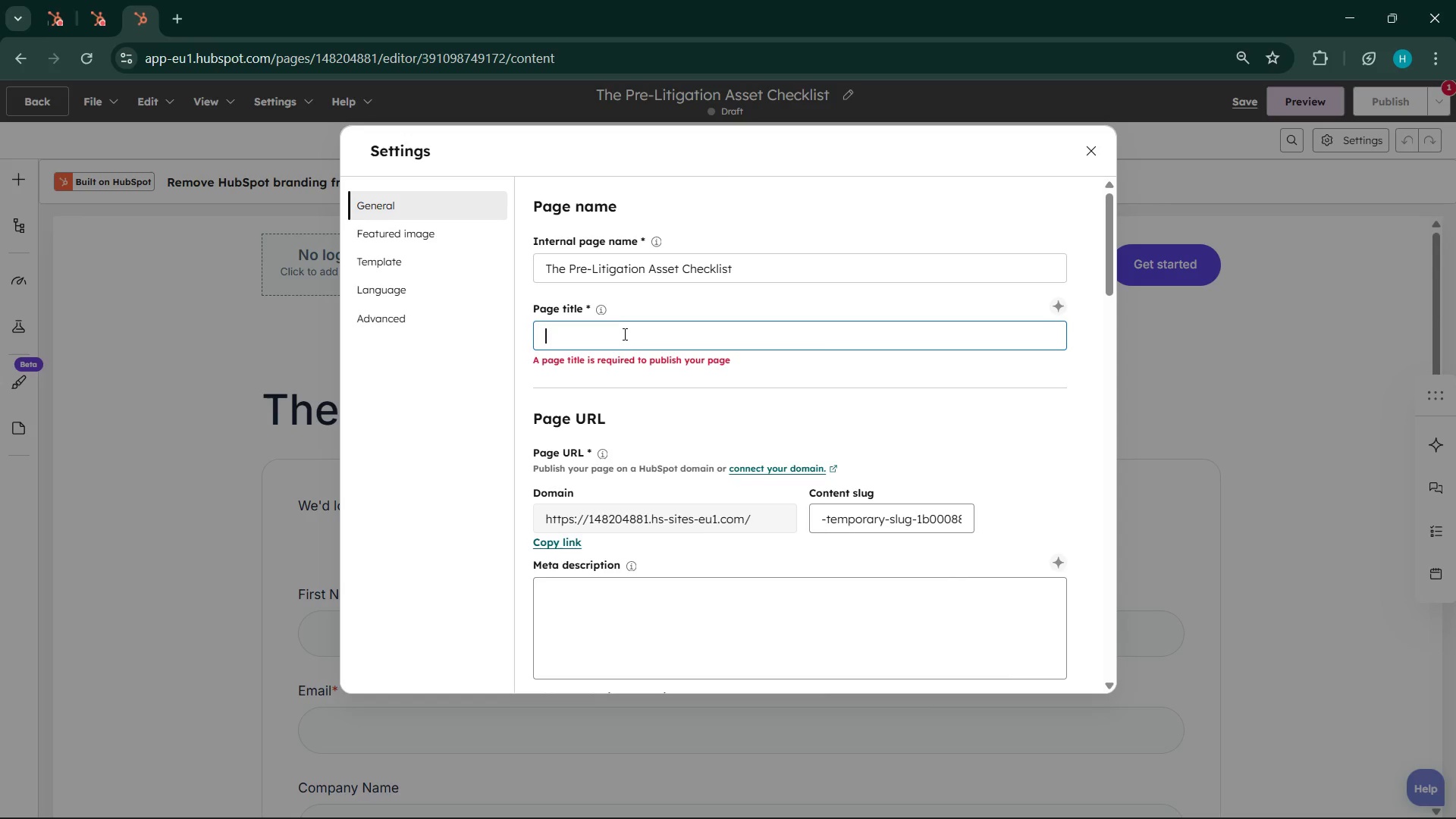 
right_click([623, 334])
 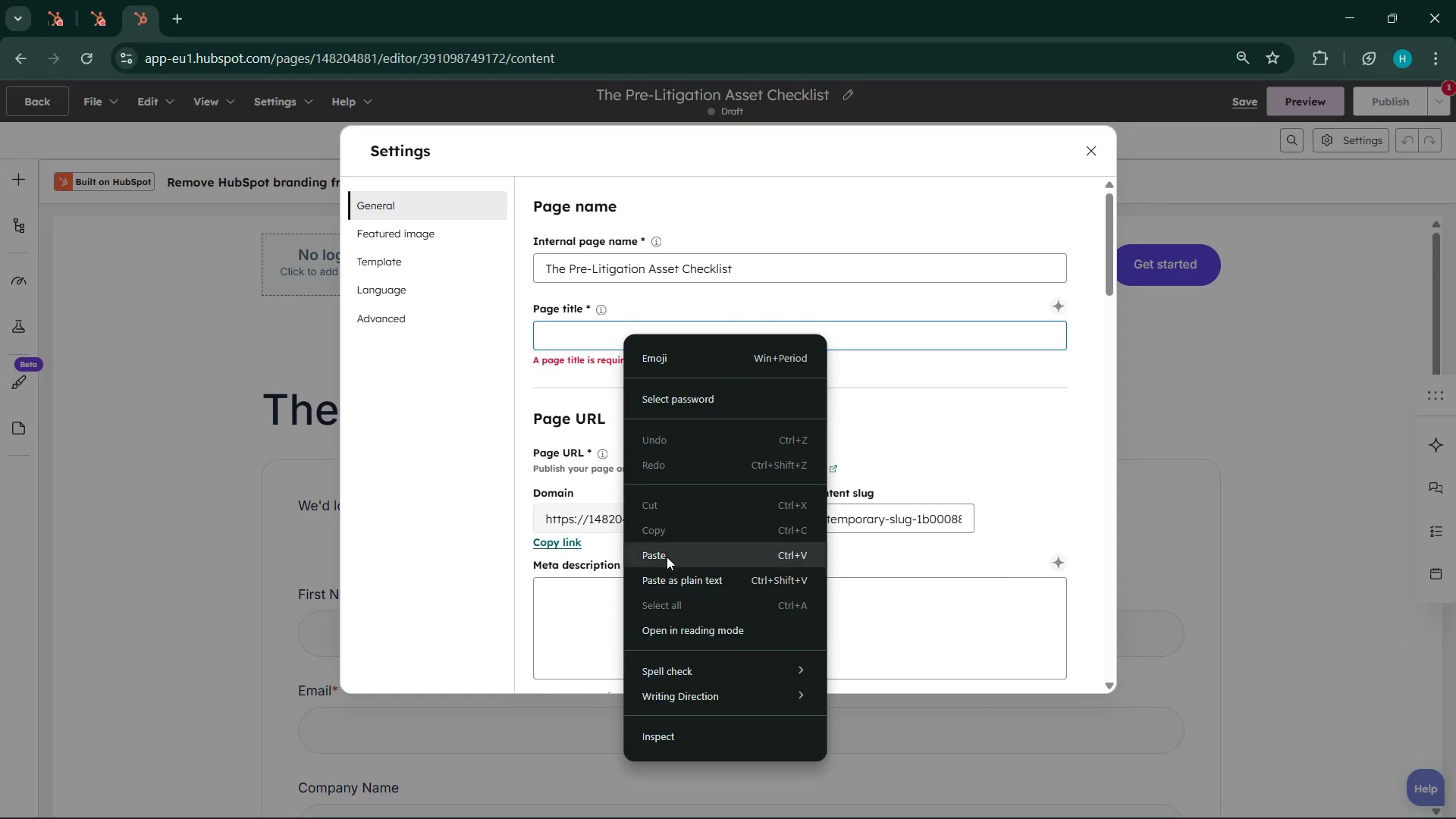 
left_click([667, 557])
 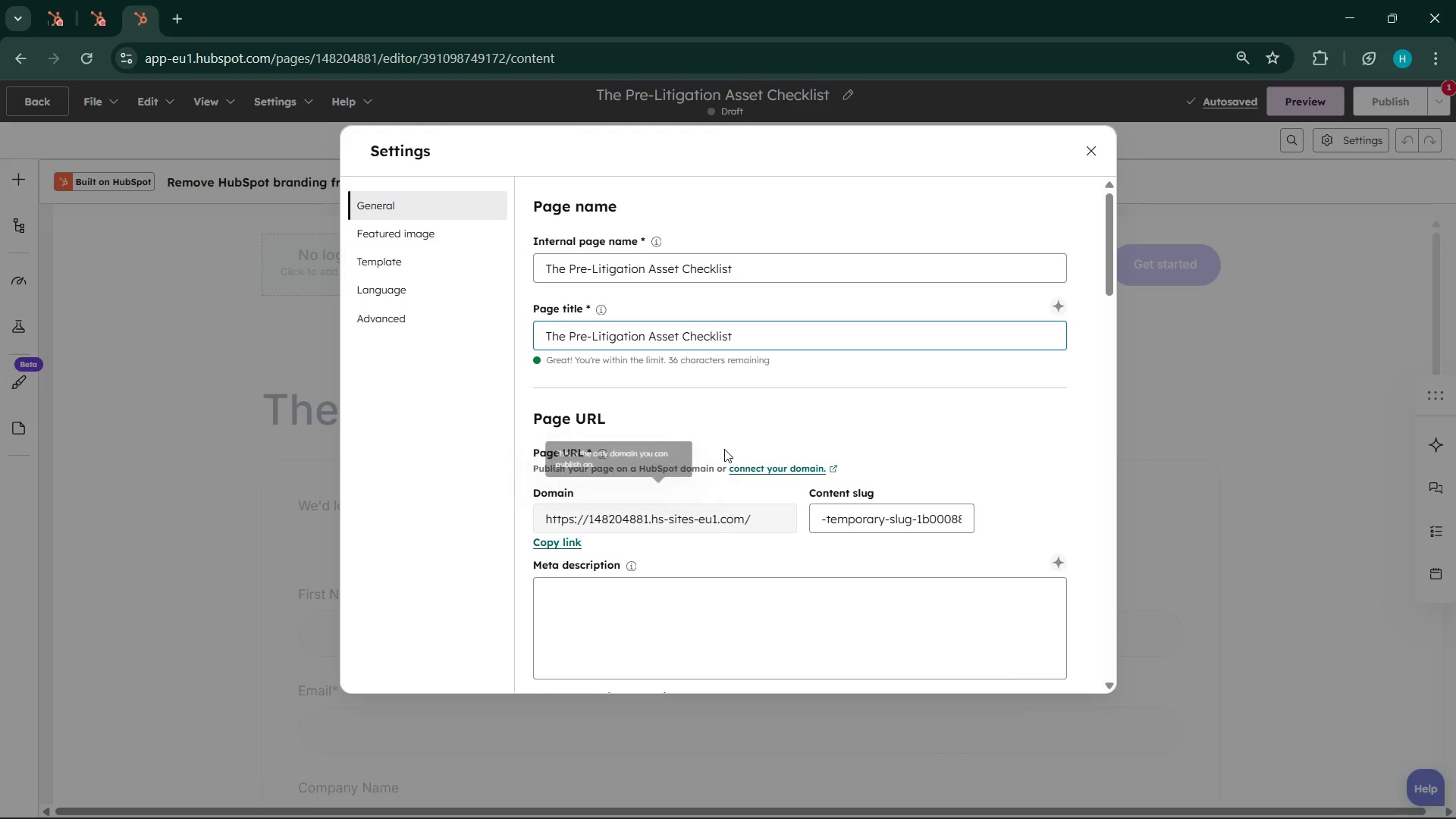 
scroll: coordinate [1051, 563], scroll_direction: down, amount: 11.0
 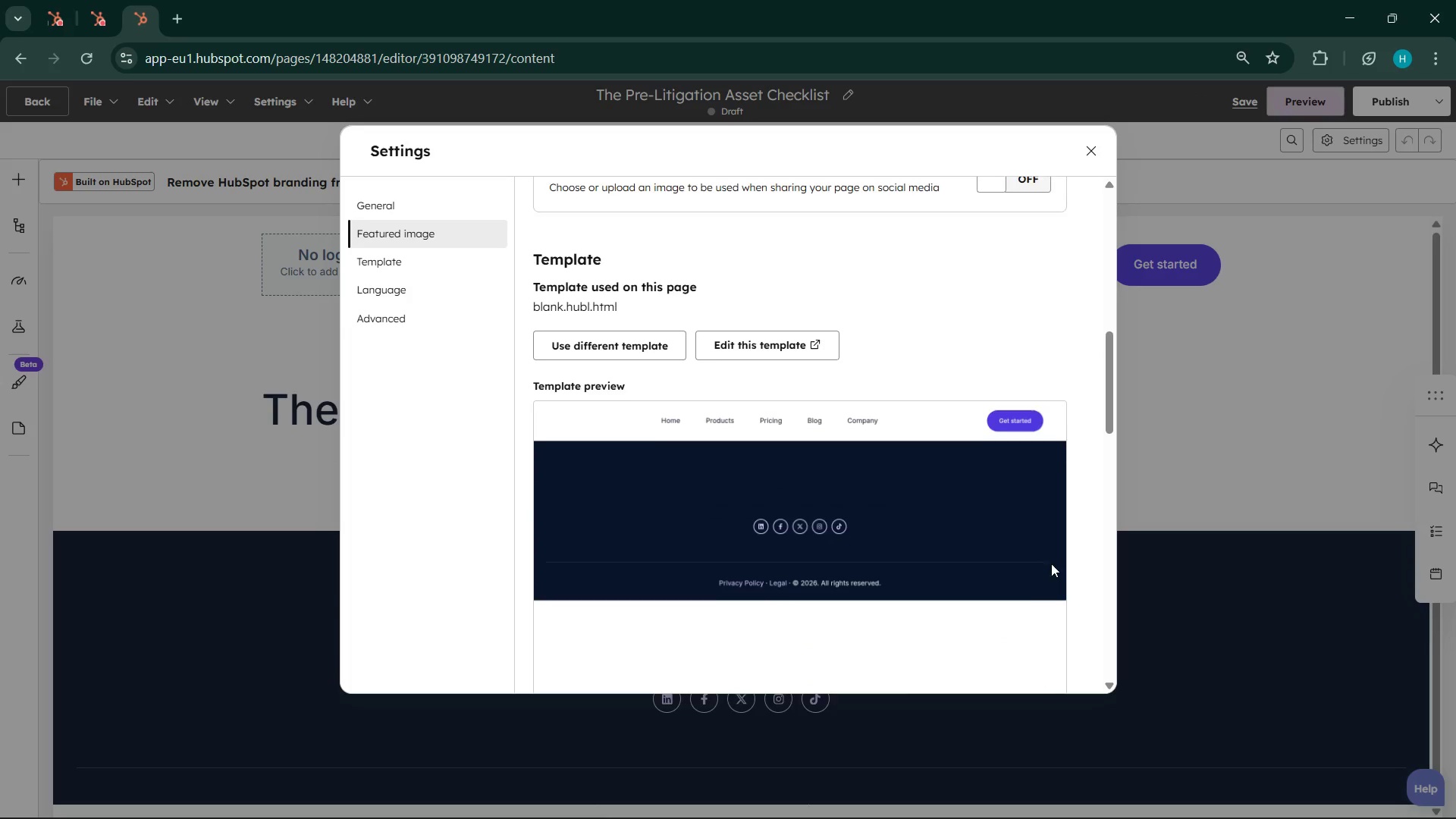 
scroll: coordinate [1043, 535], scroll_direction: up, amount: 14.0
 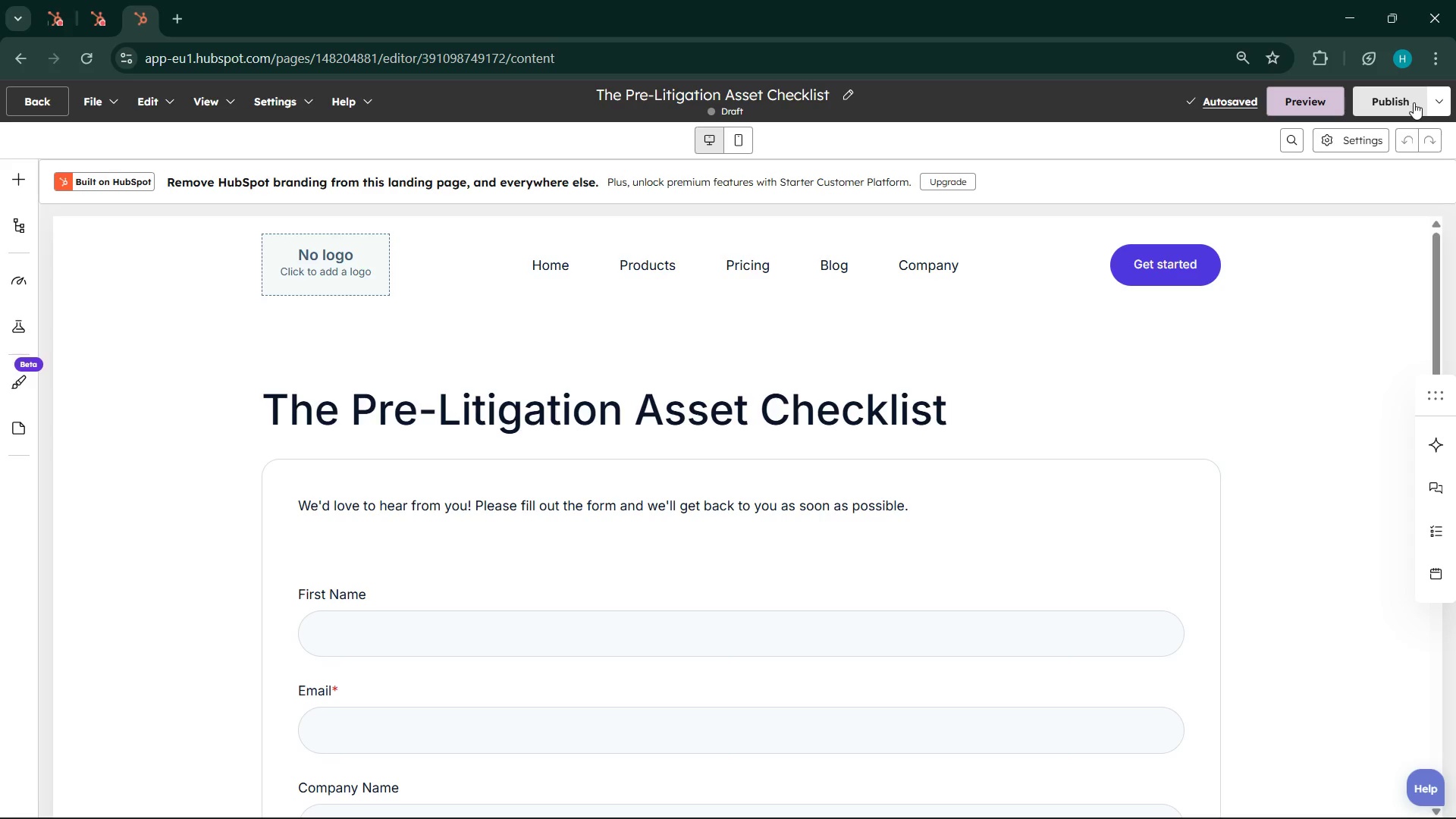 
wait(51.41)
 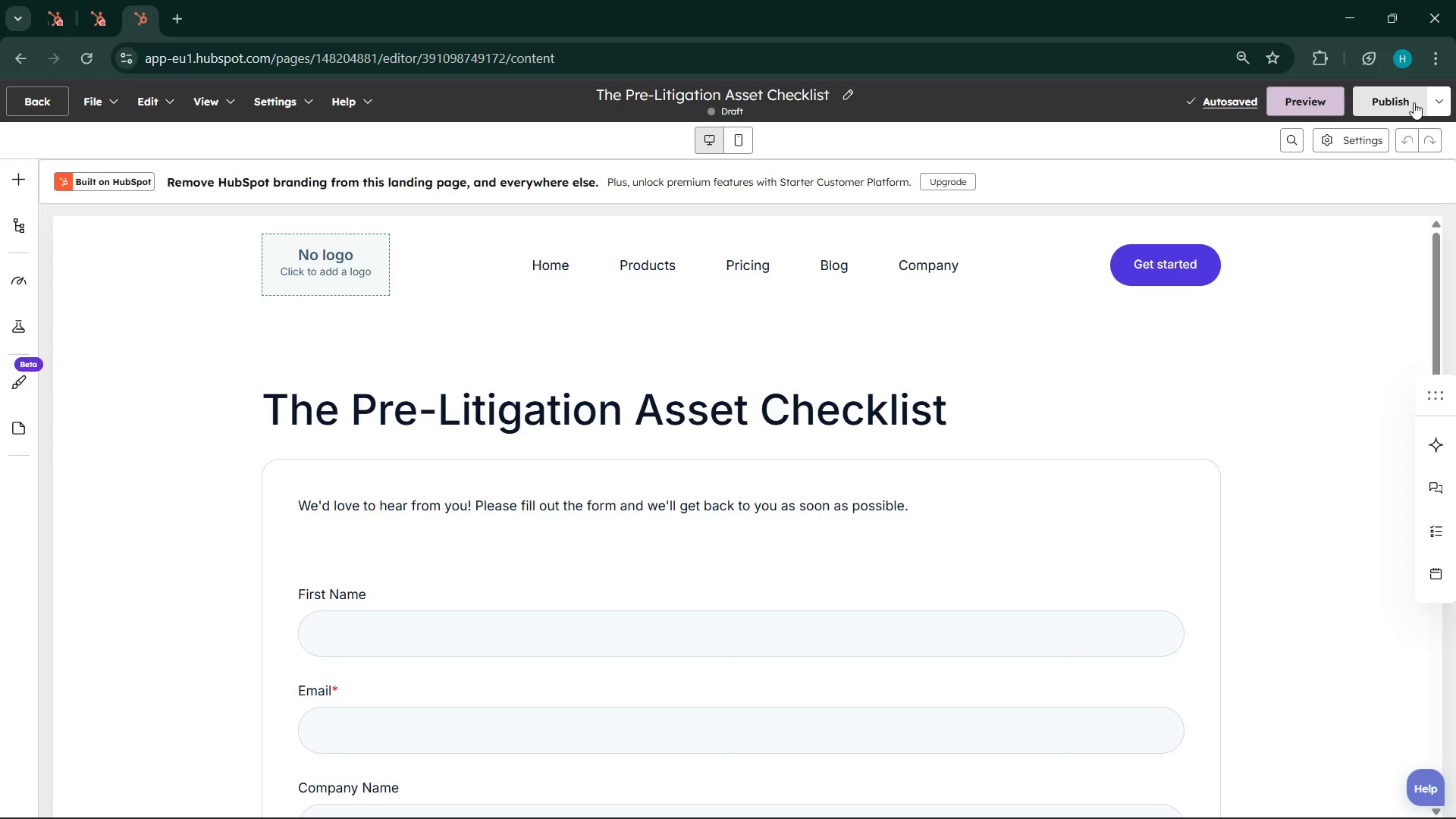 
left_click([927, 801])